 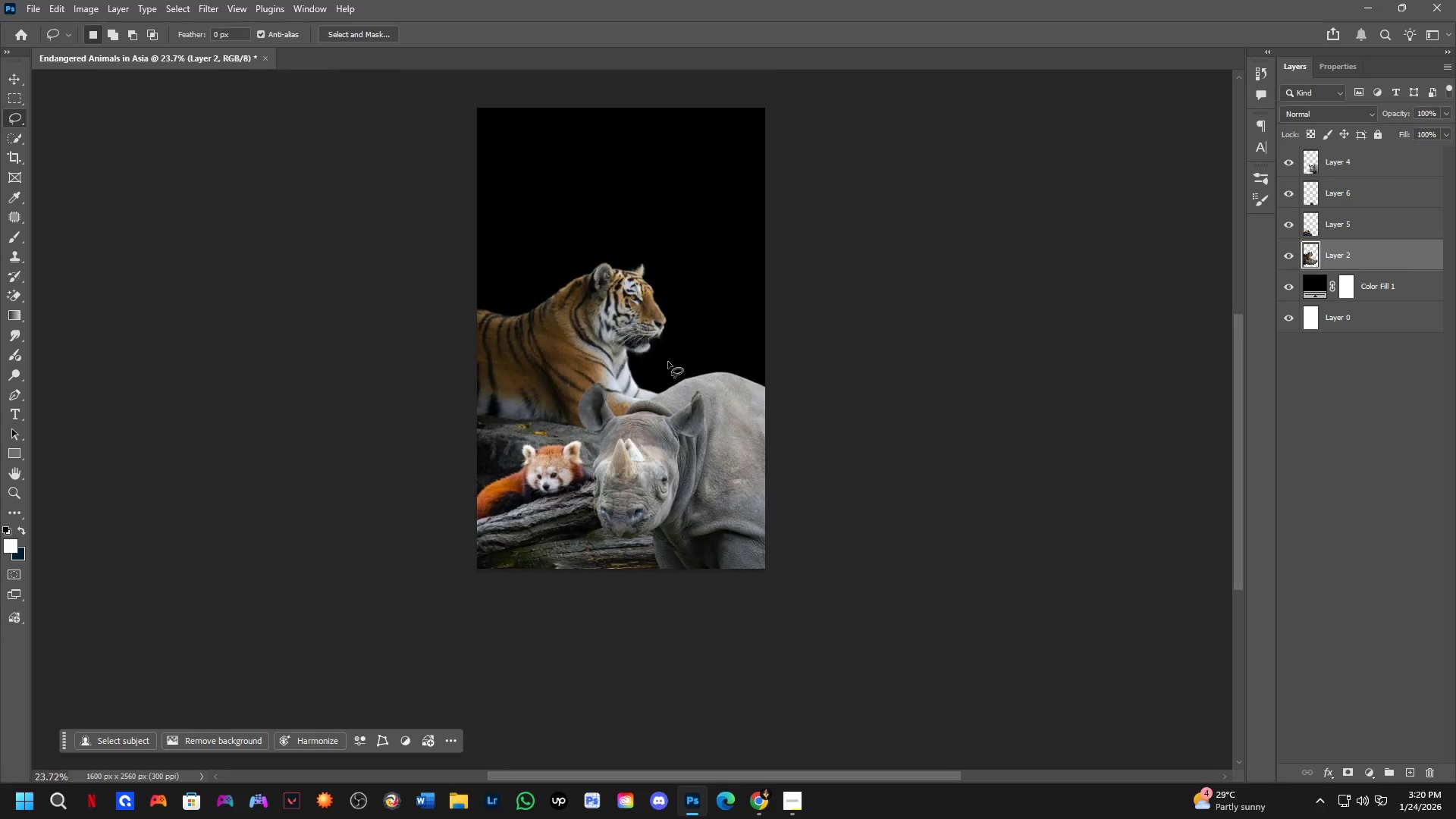 
left_click_drag(start_coordinate=[607, 313], to_coordinate=[638, 422])
 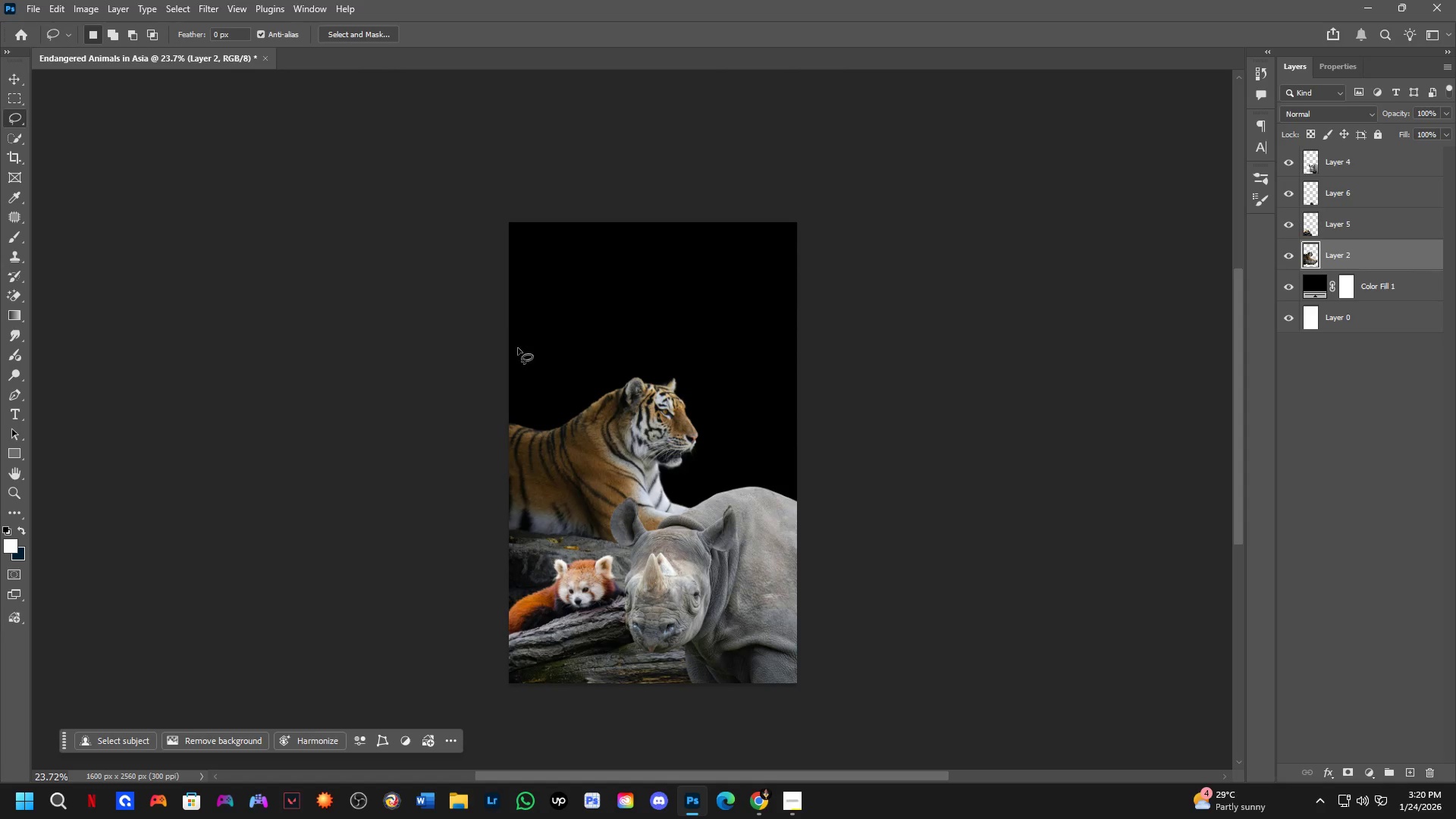 
scroll: coordinate [680, 361], scroll_direction: down, amount: 3.0
 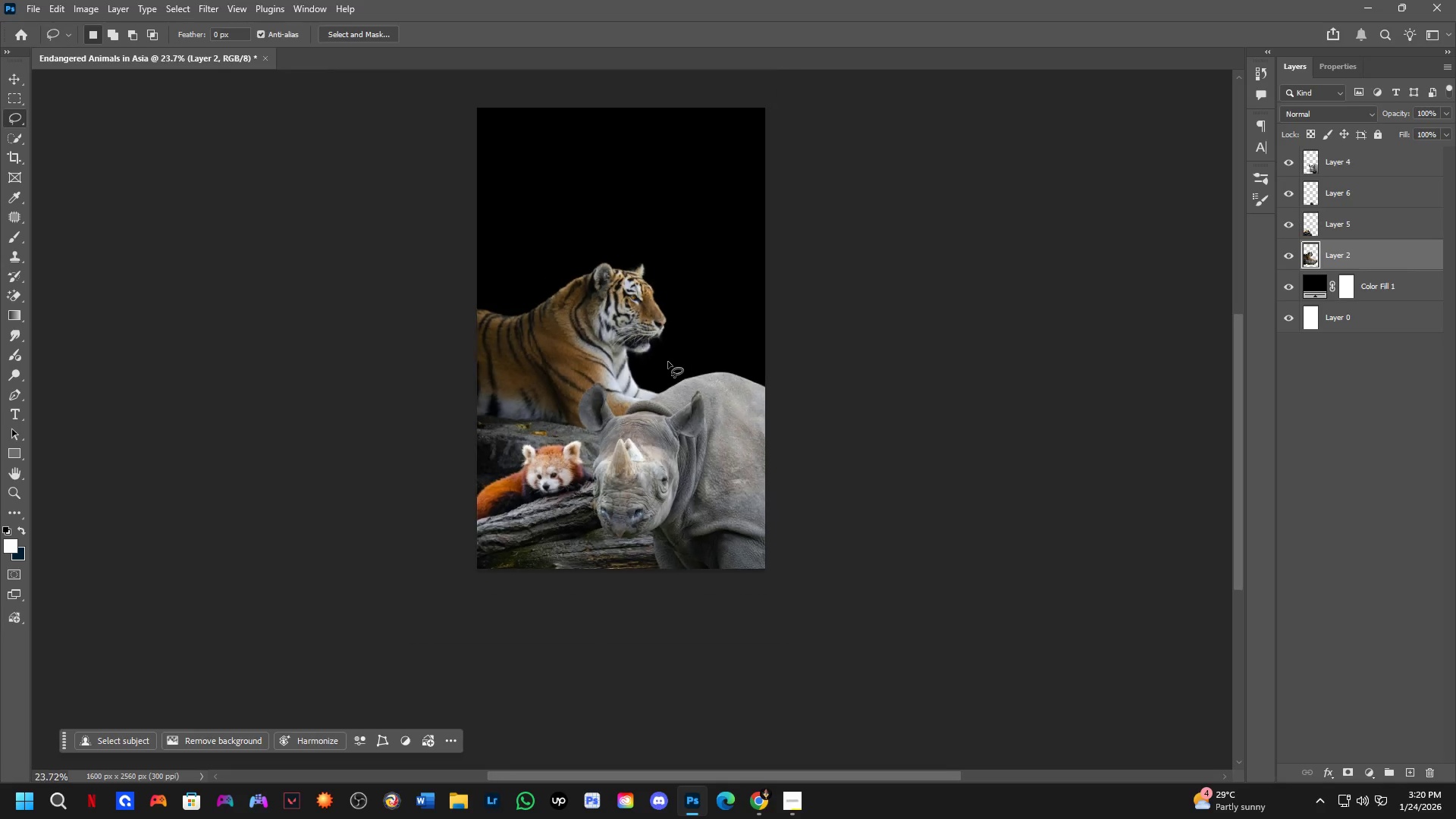 
key(Alt+AltLeft)
 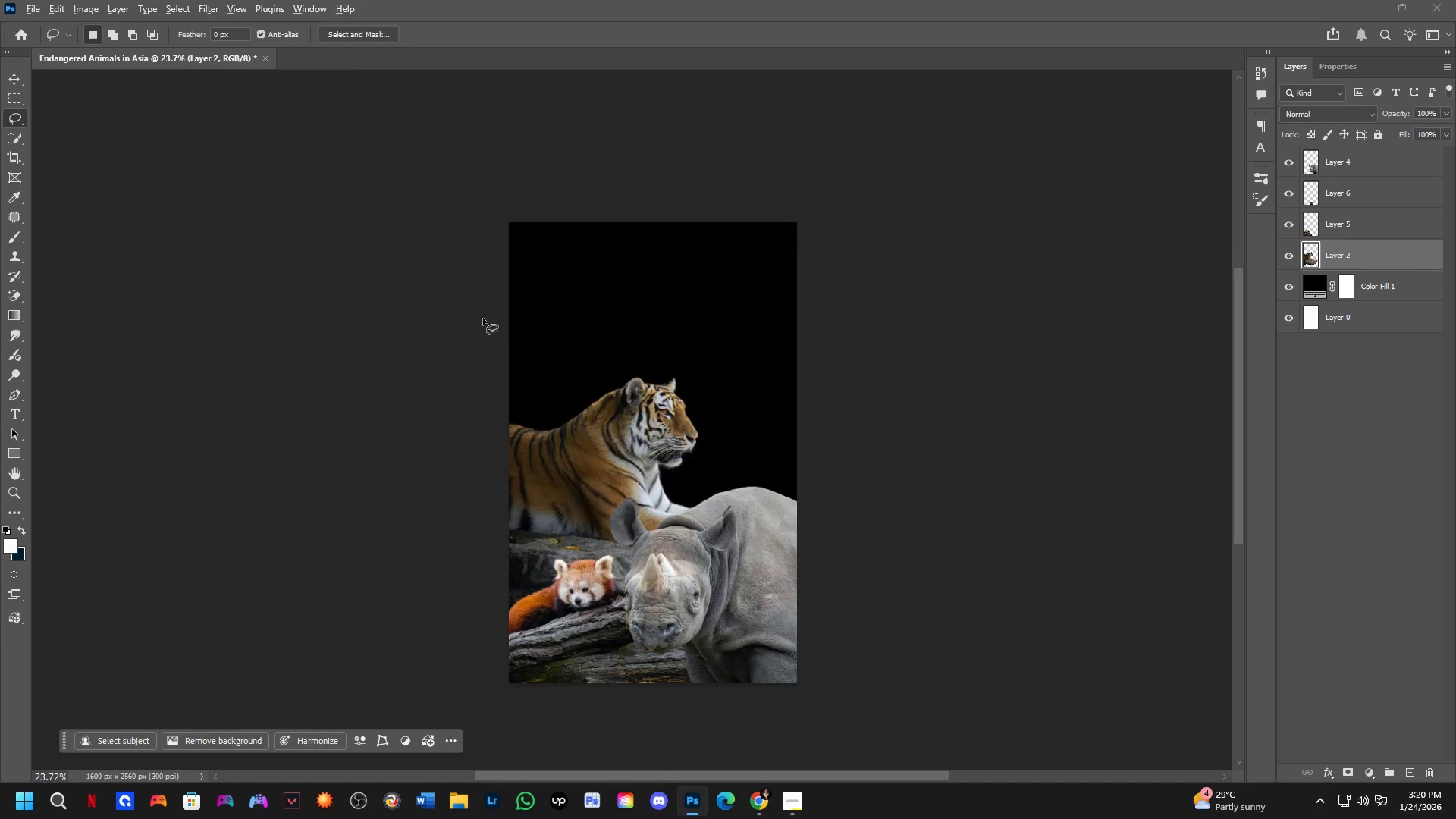 
key(Alt+Tab)